 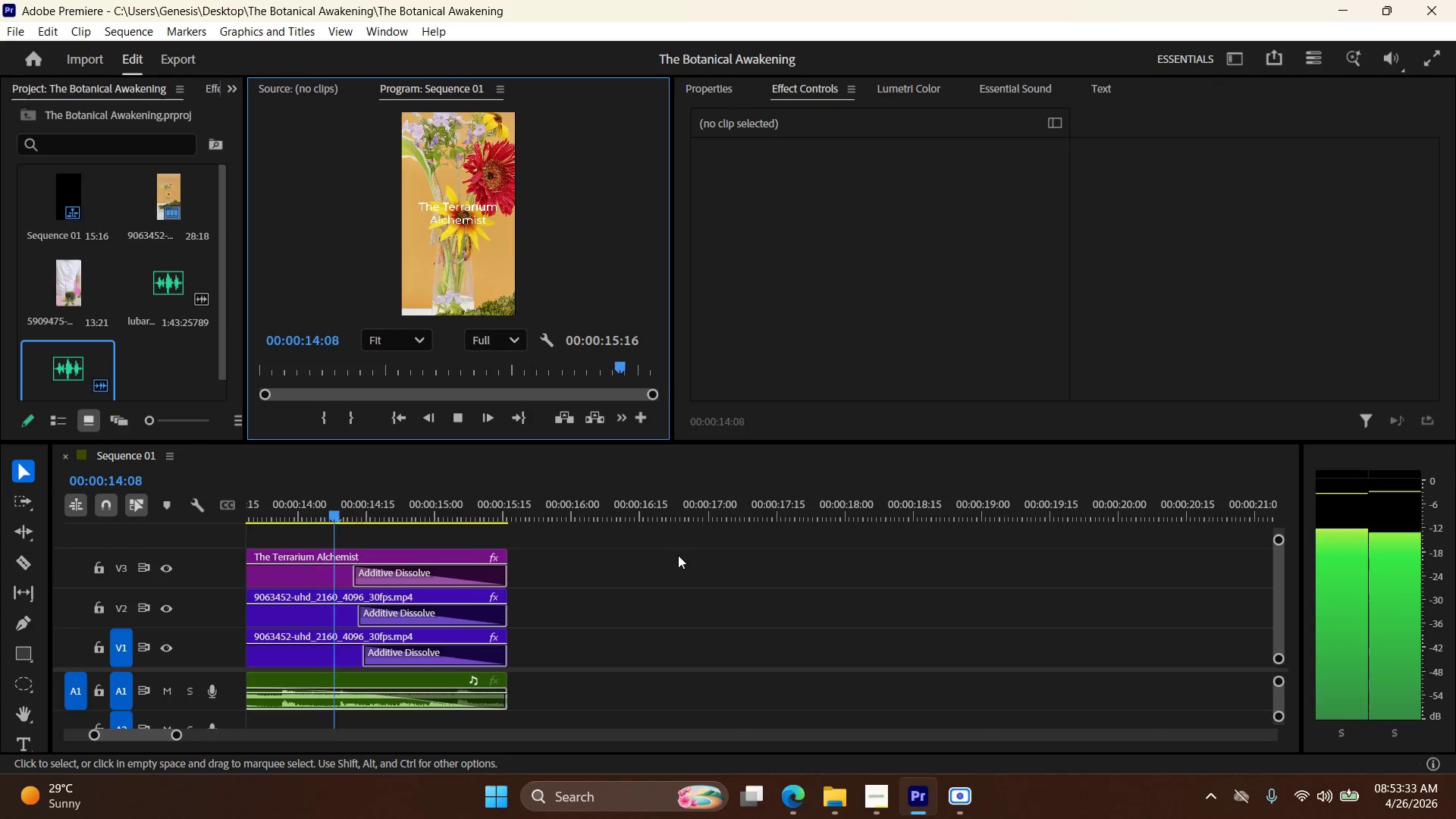 
left_click([1455, 818])
 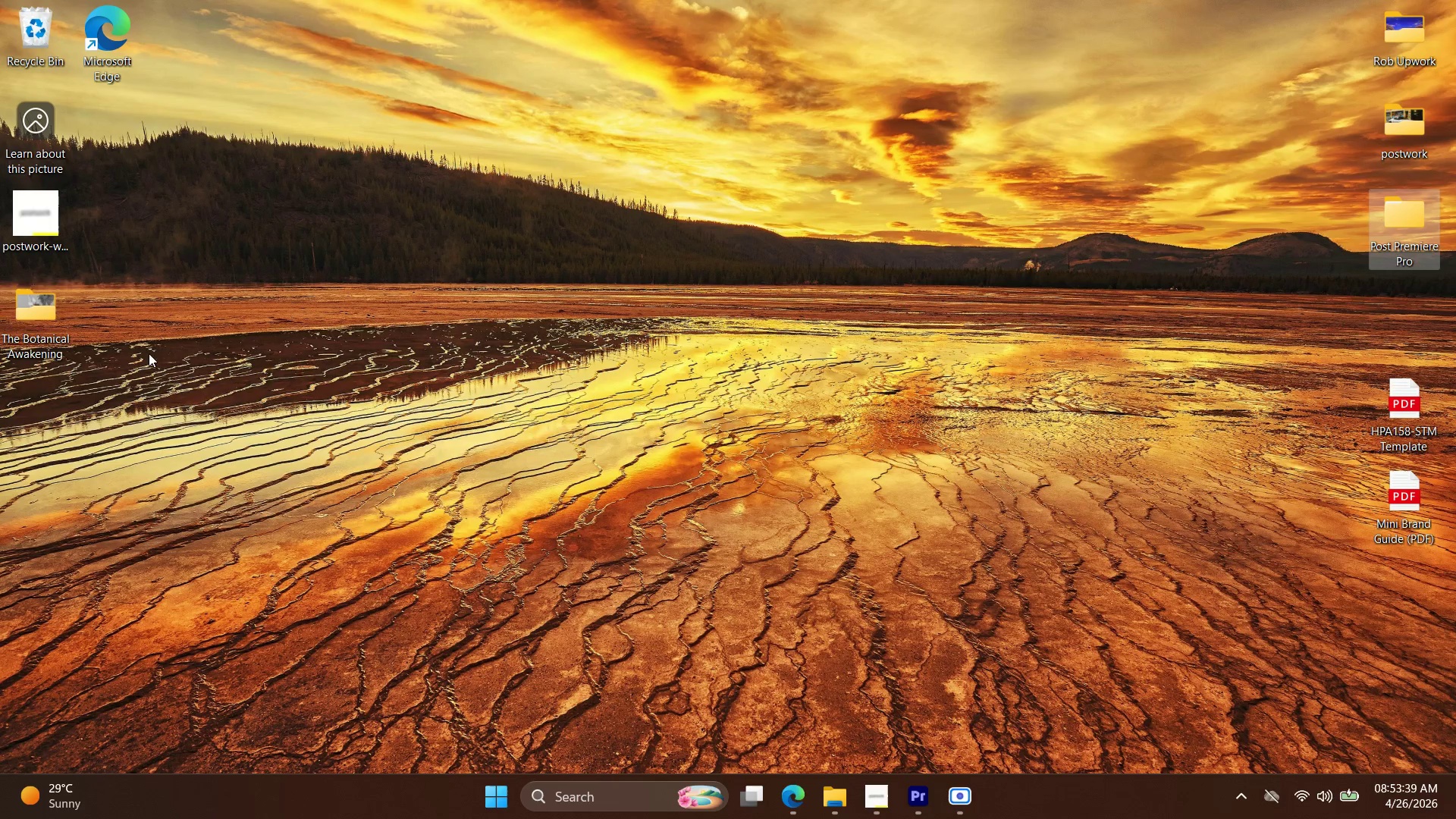 
double_click([31, 325])
 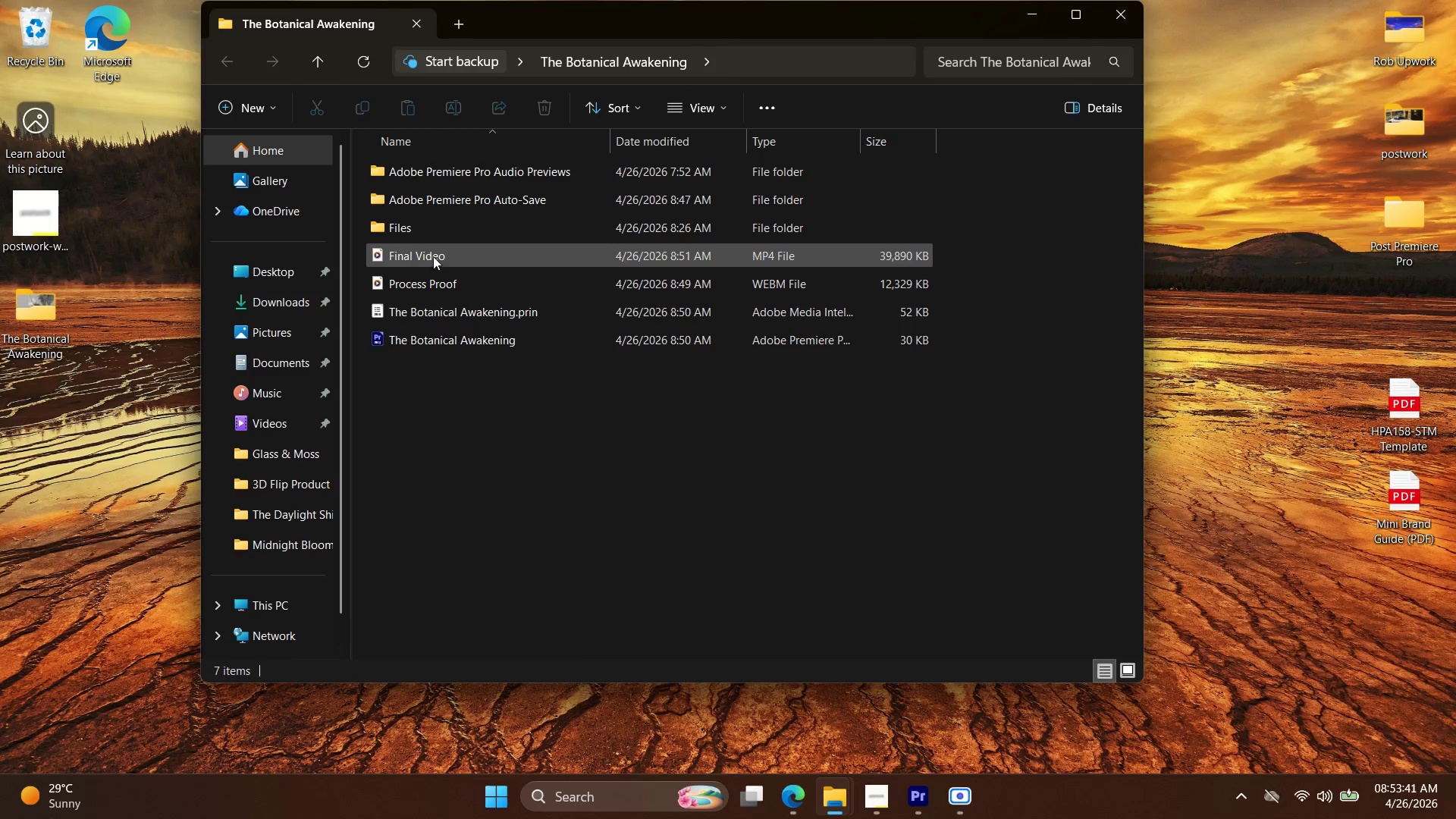 
double_click([433, 256])
 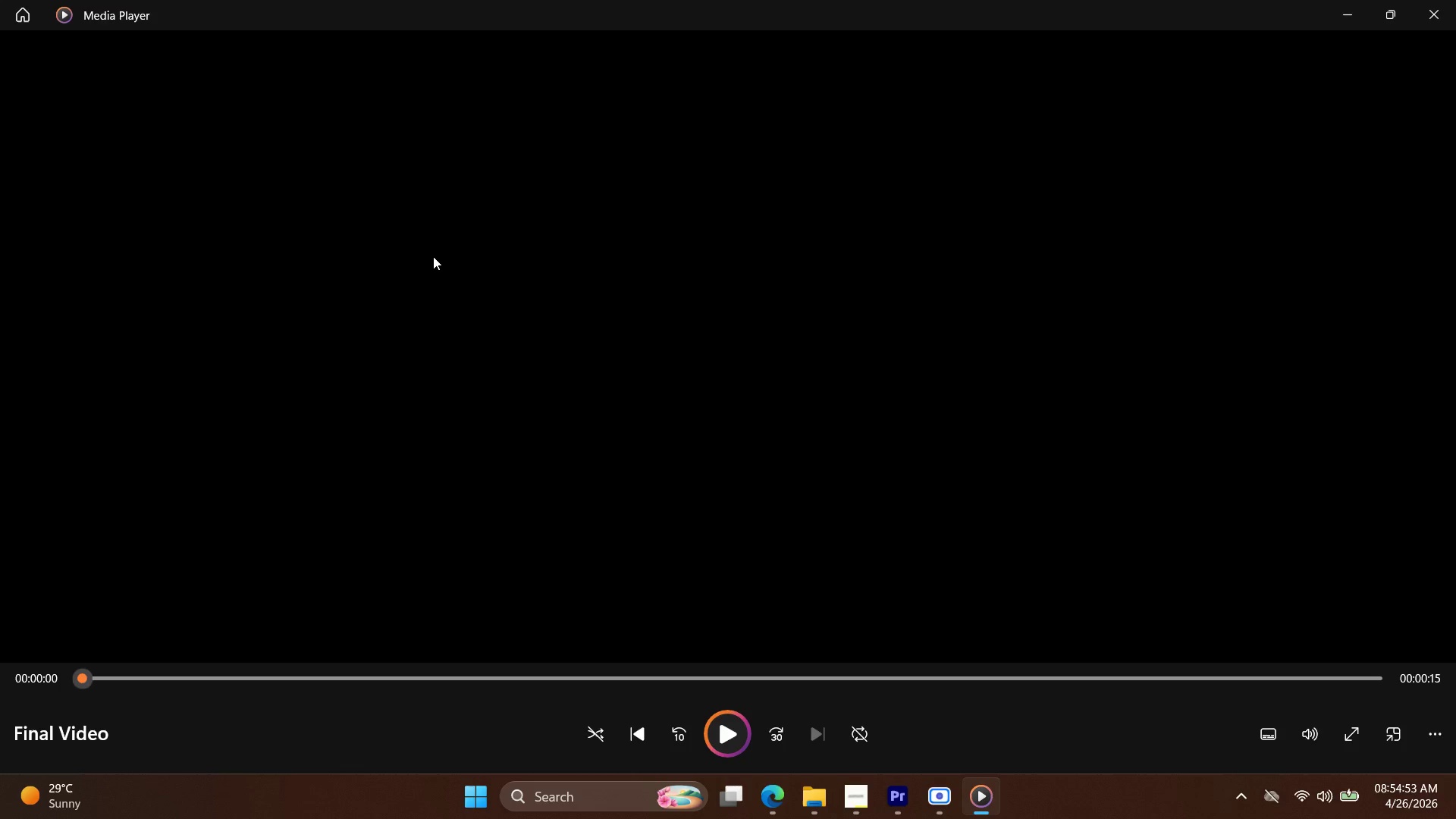 
wait(75.61)
 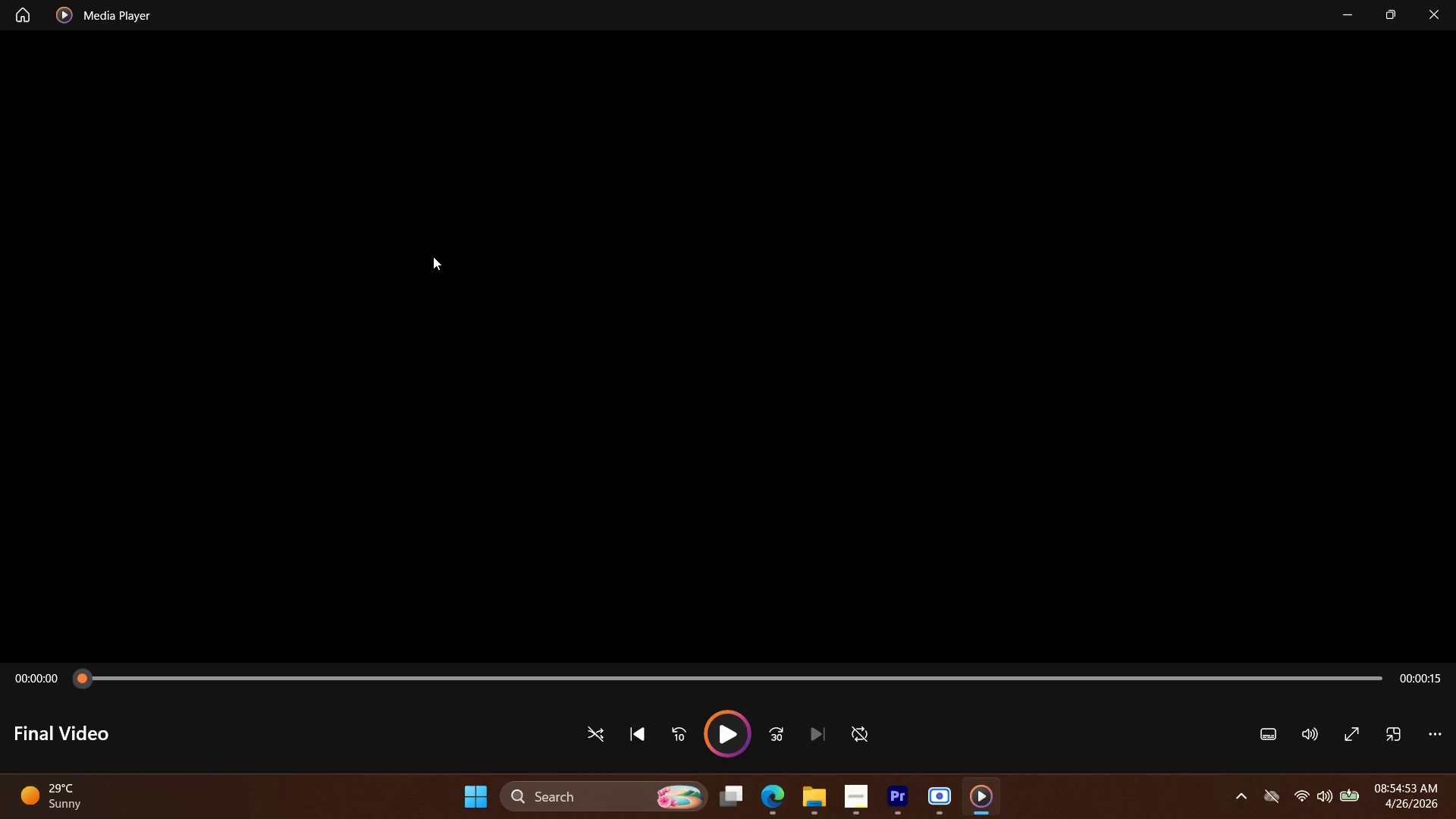 
left_click([732, 726])